 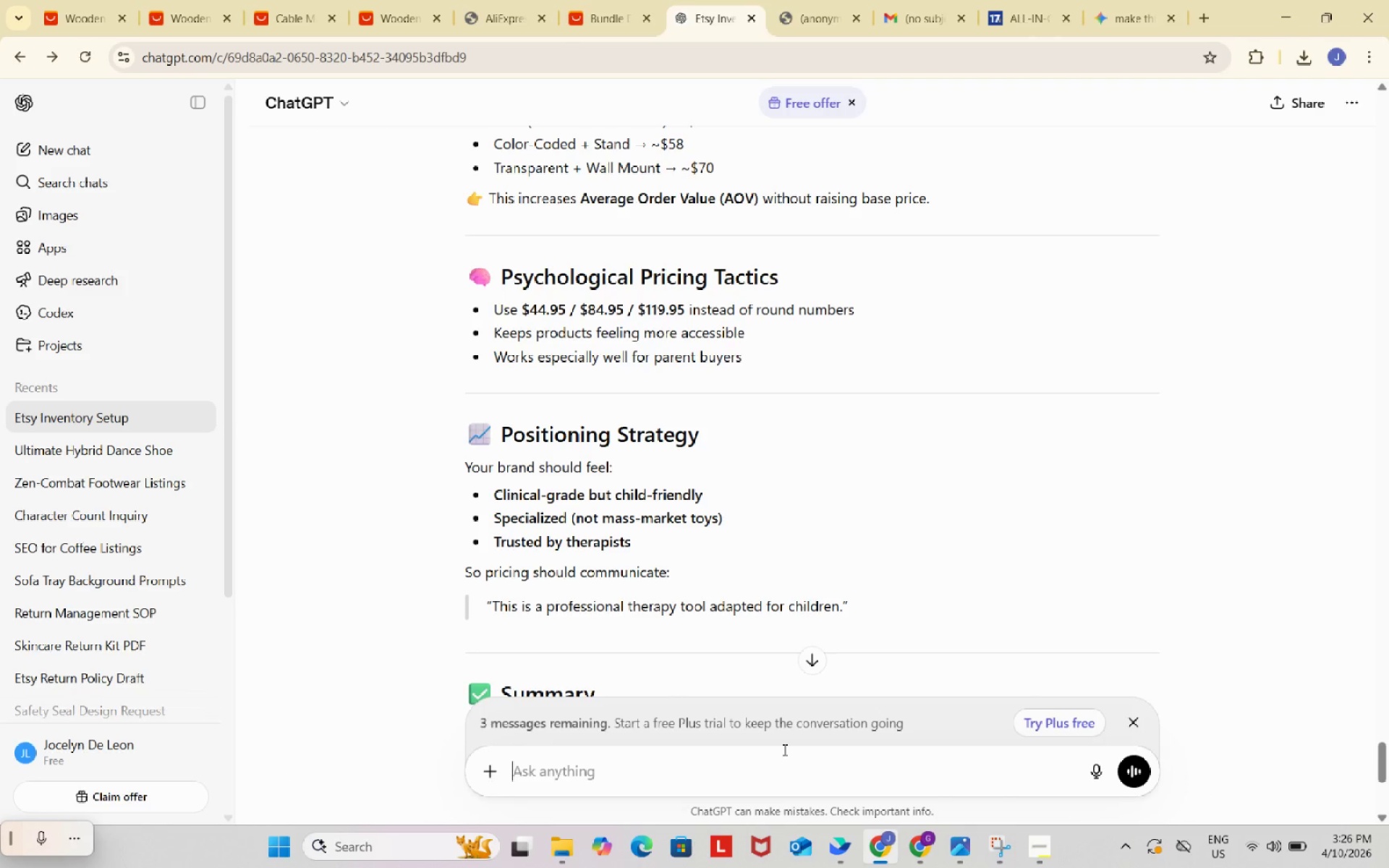 
key(Control+V)
 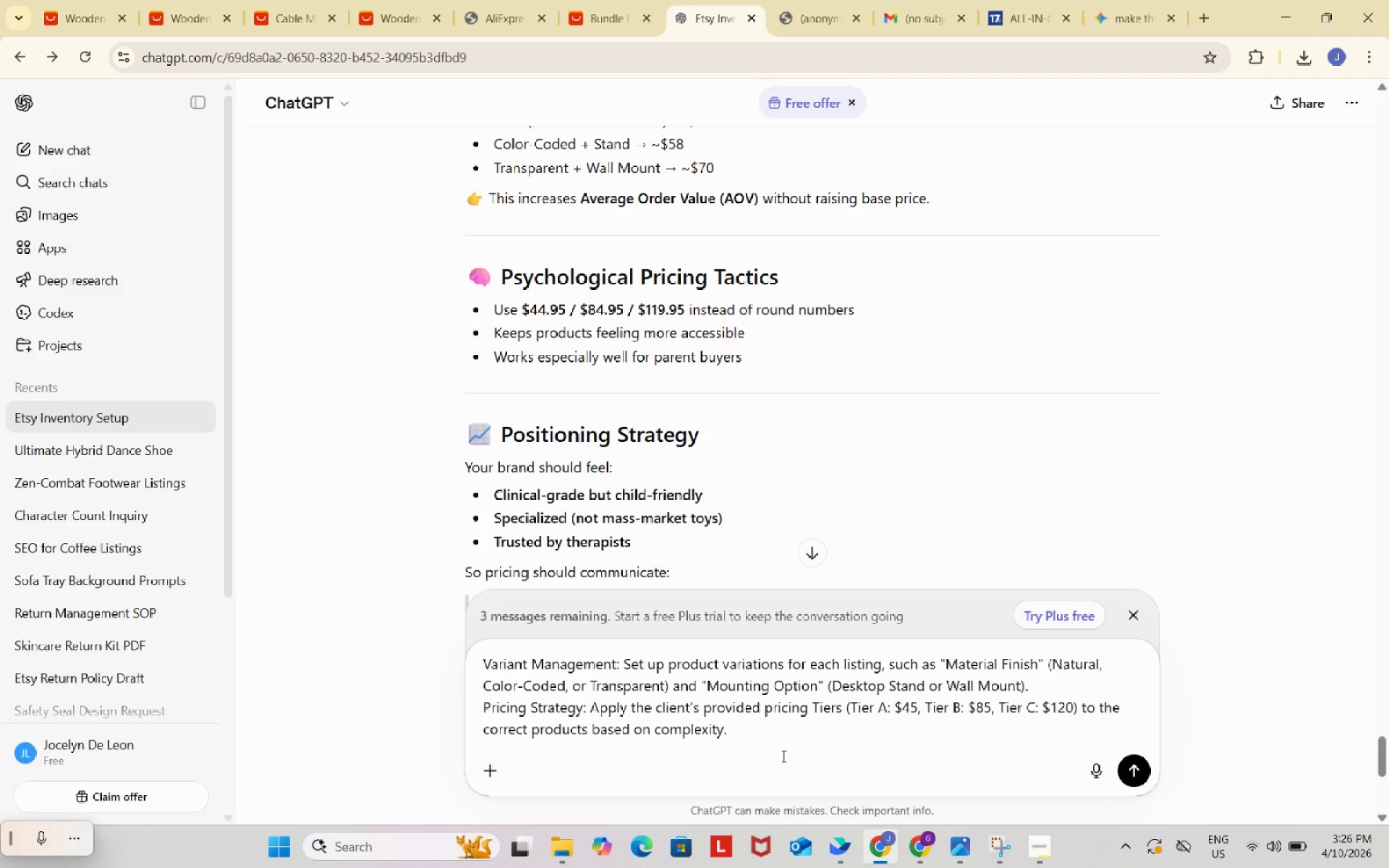 
key(Space)
 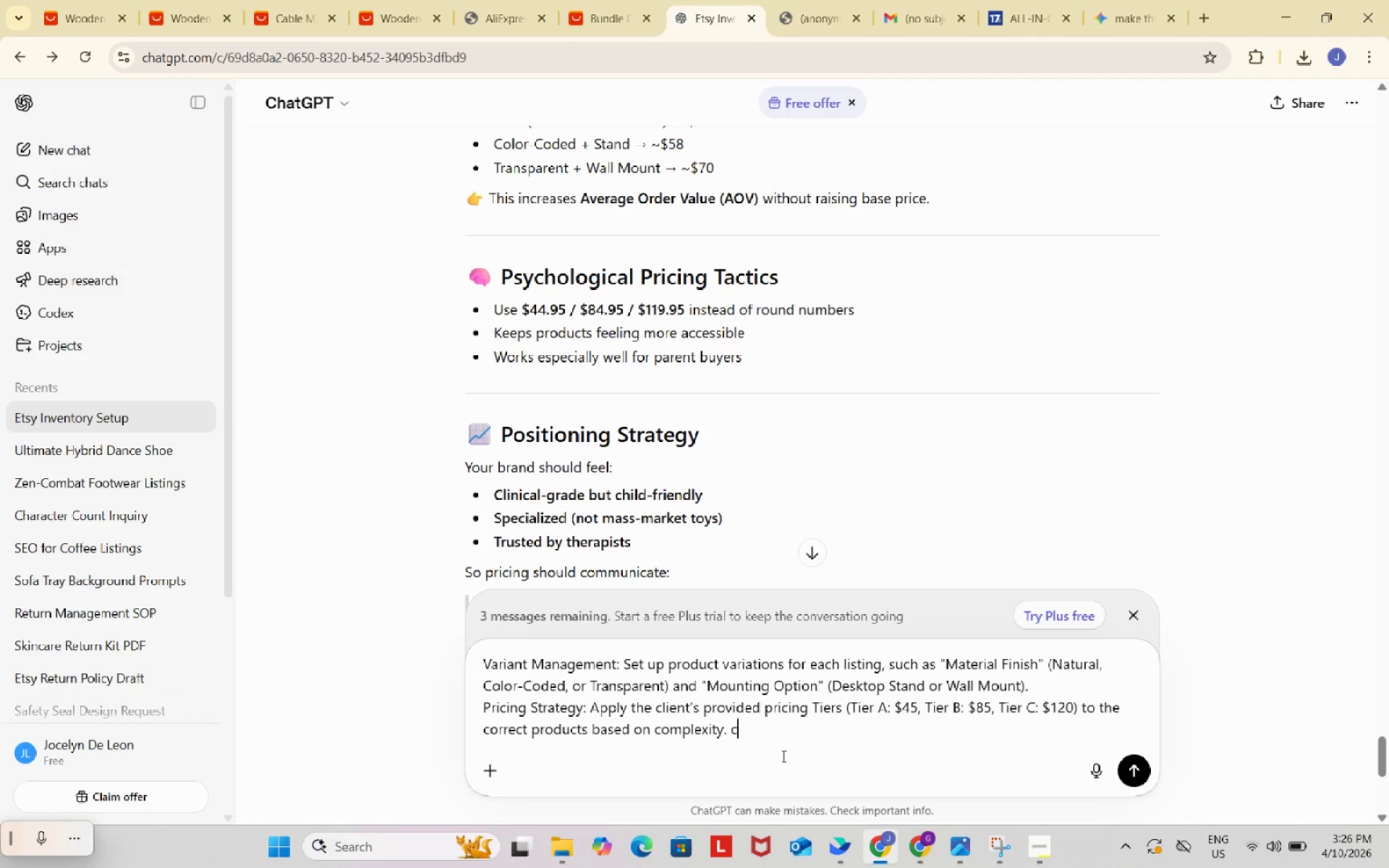 
key(C)
 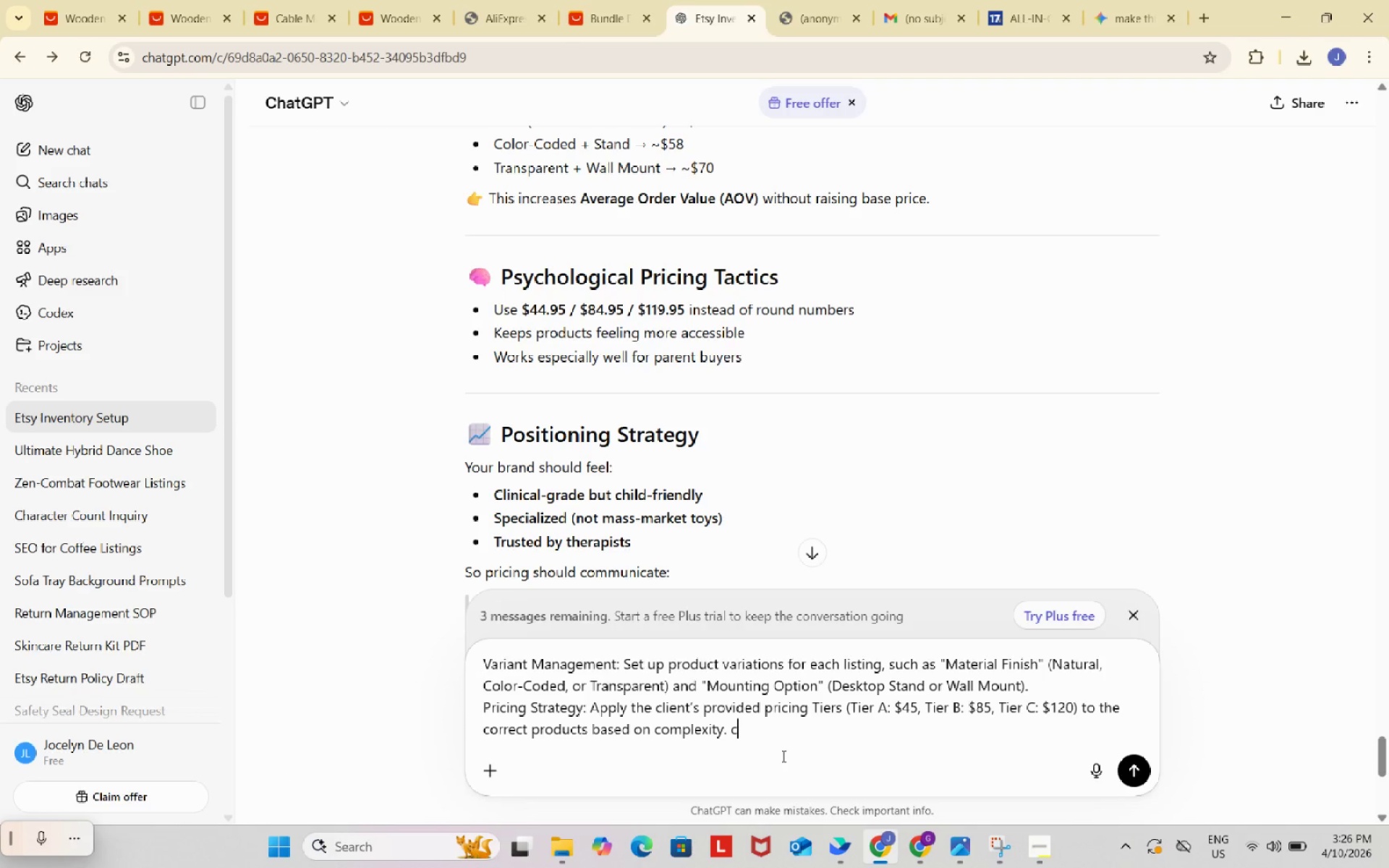 
key(NumLock)
 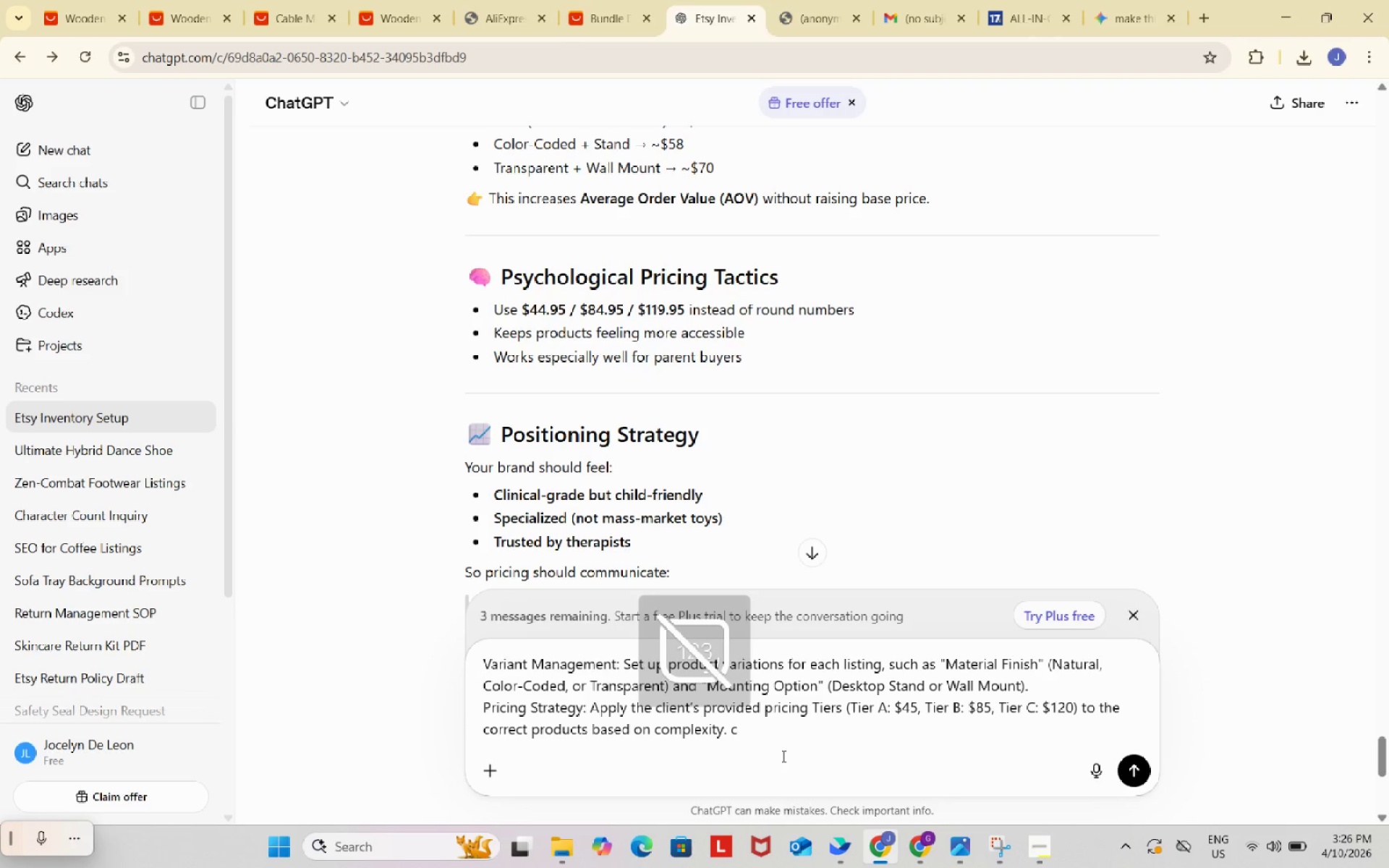 
key(Backspace)
 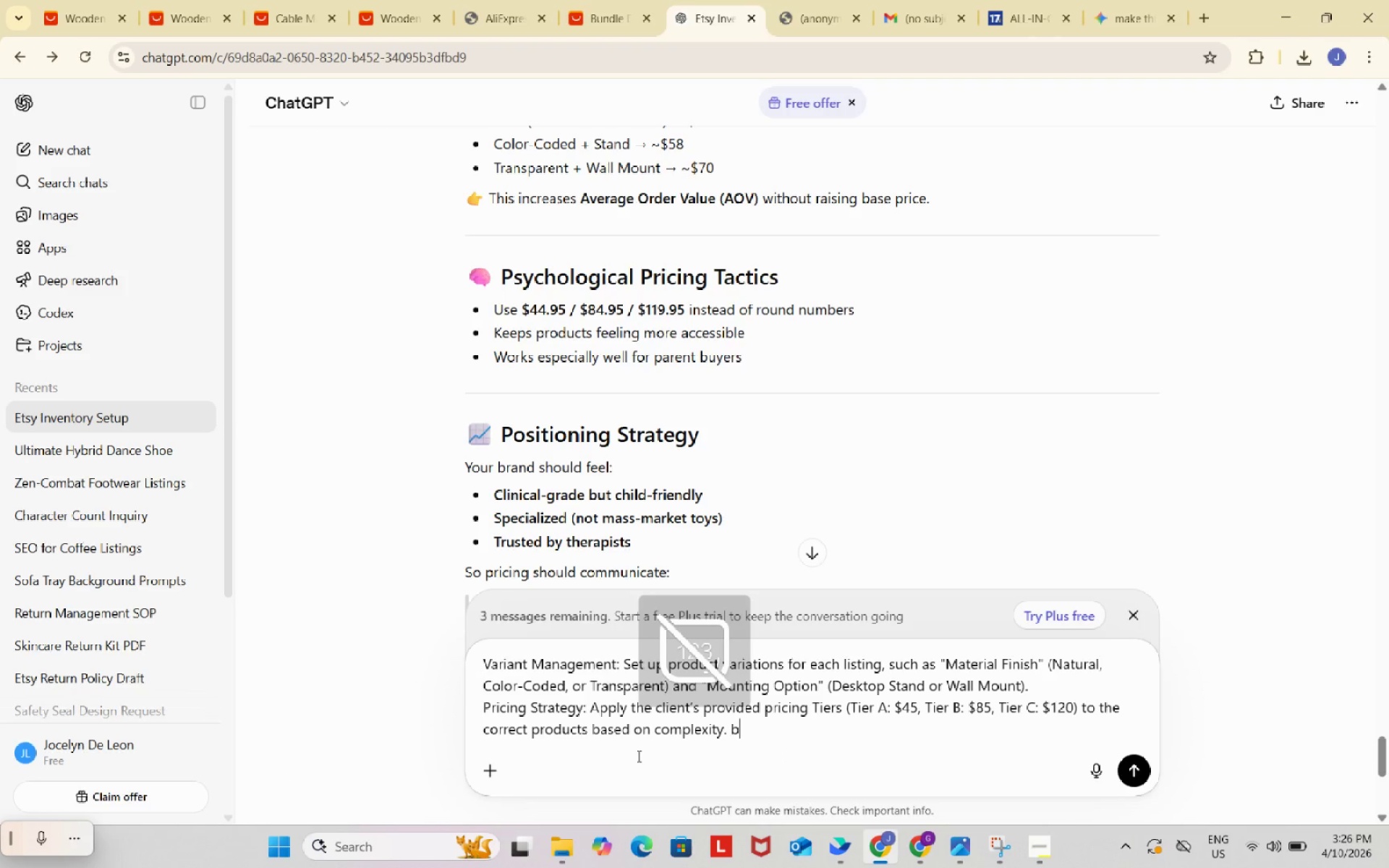 
key(B)
 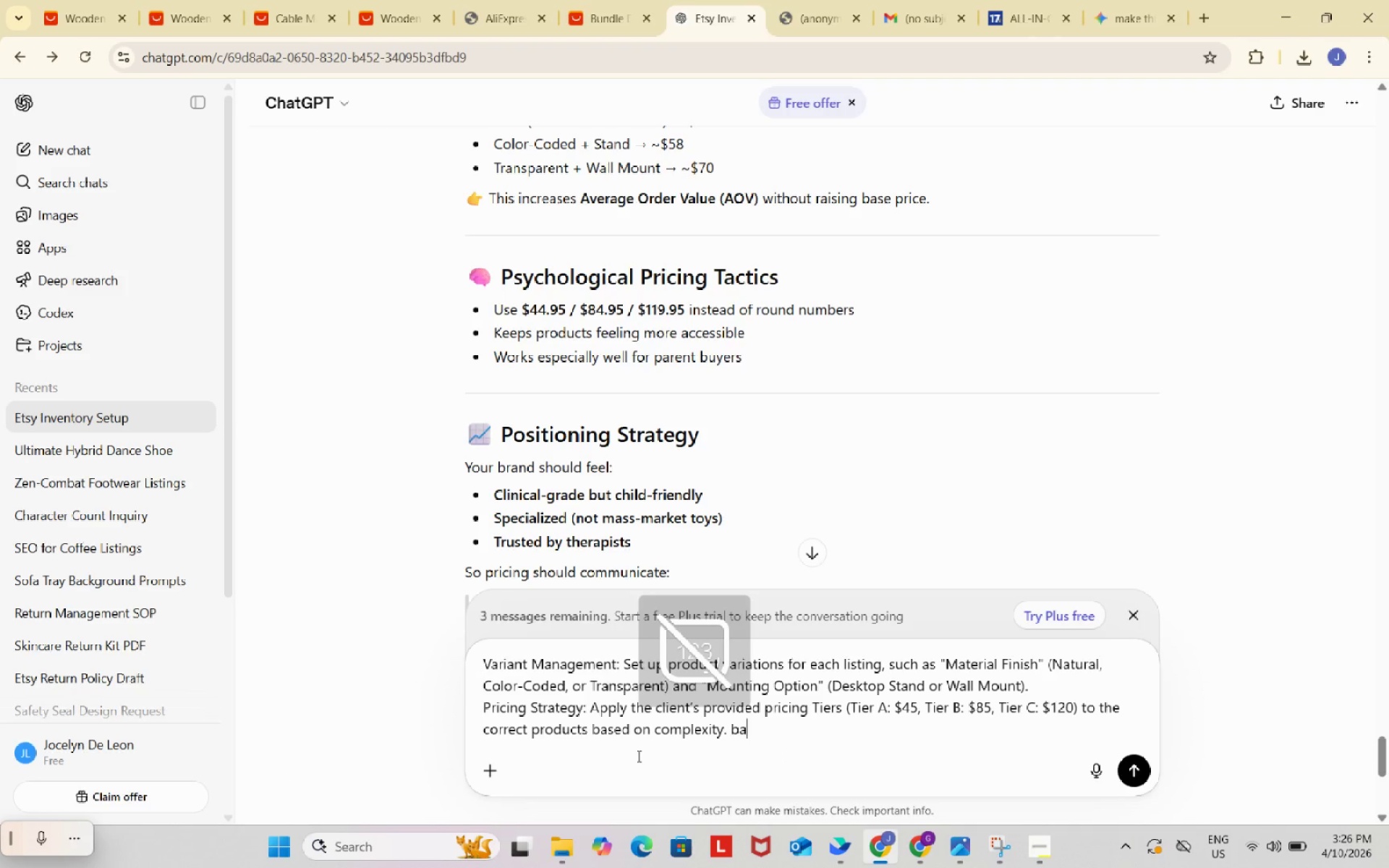 
type(ased on this)
 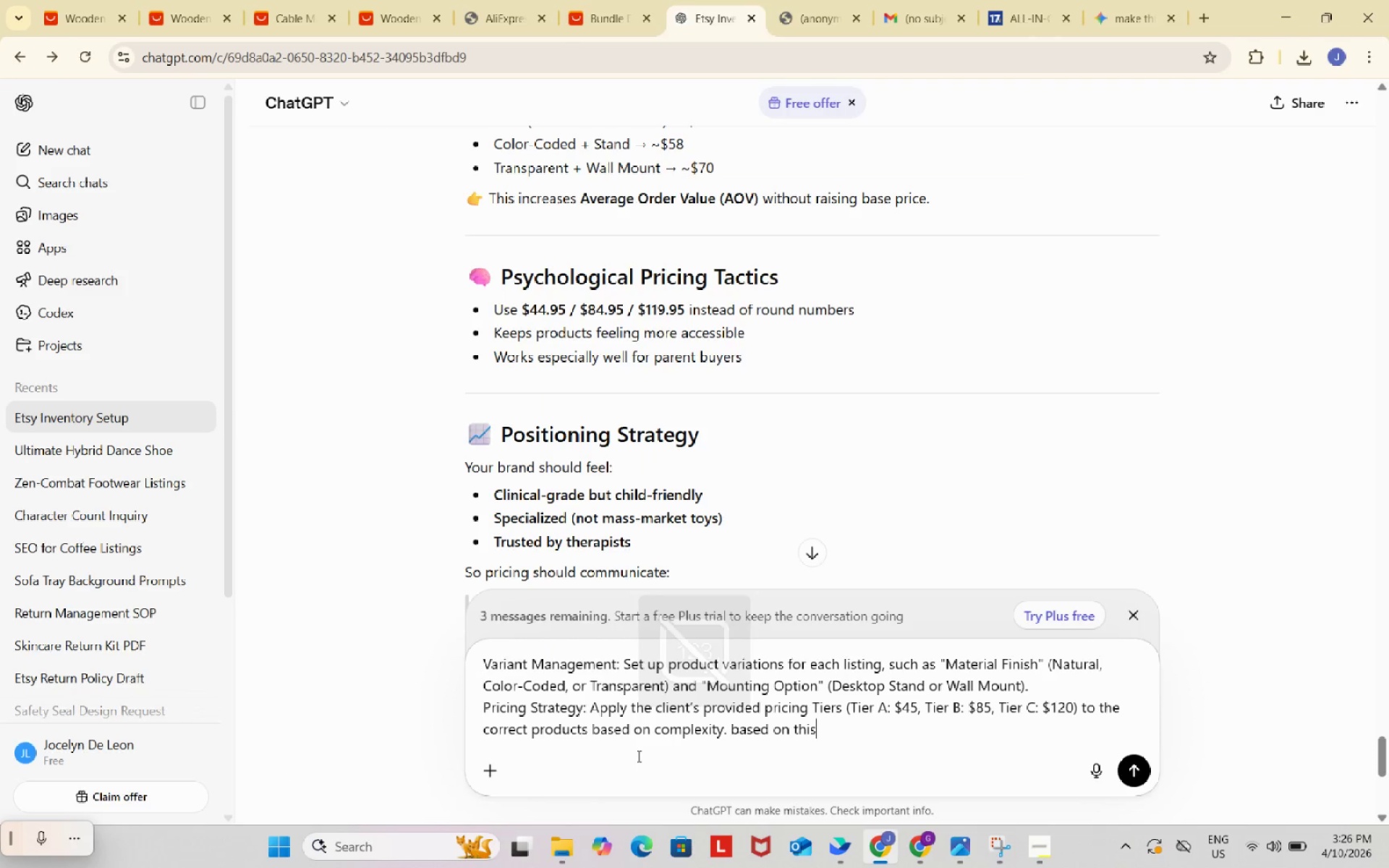 
key(Enter)
 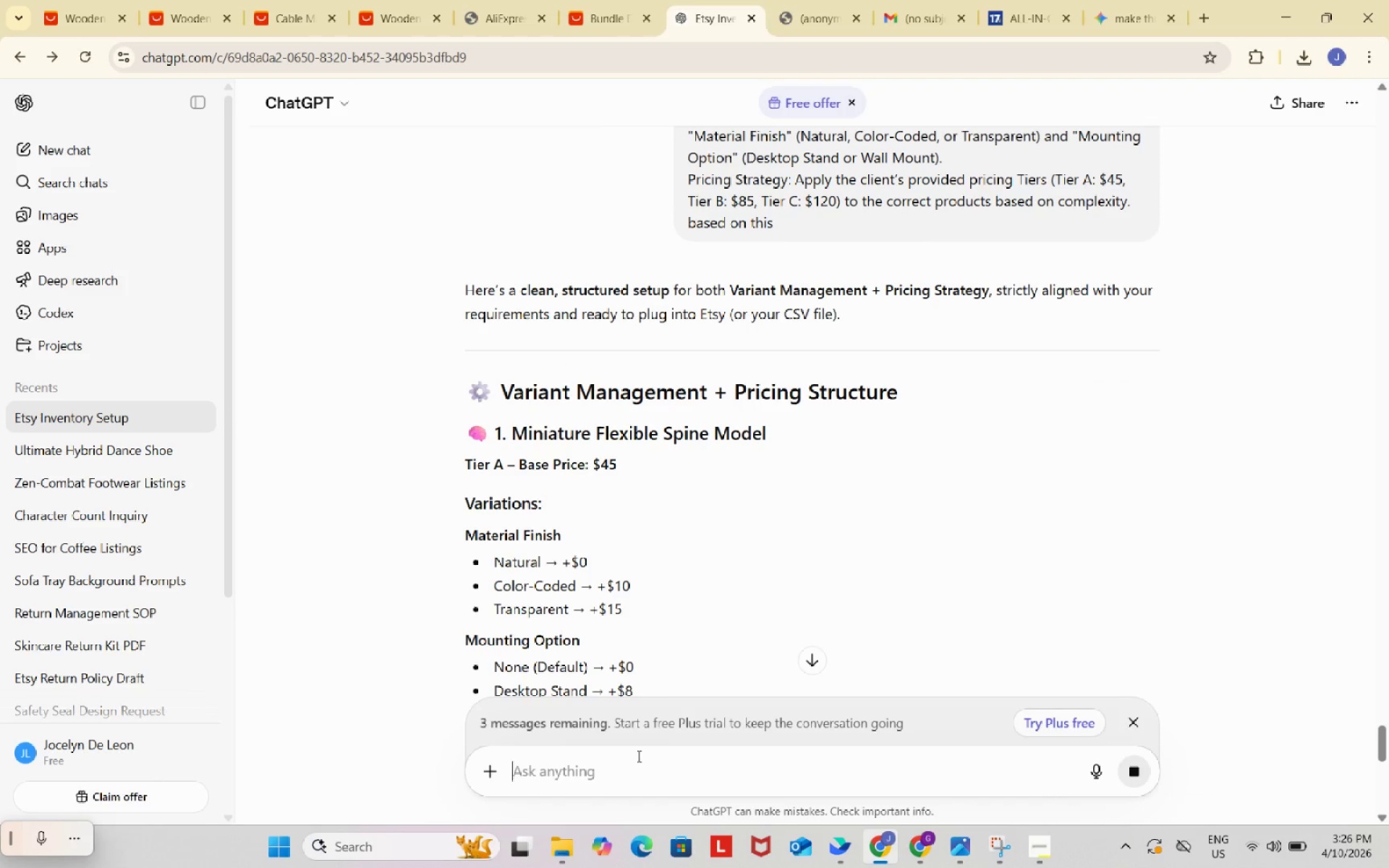 
wait(11.62)
 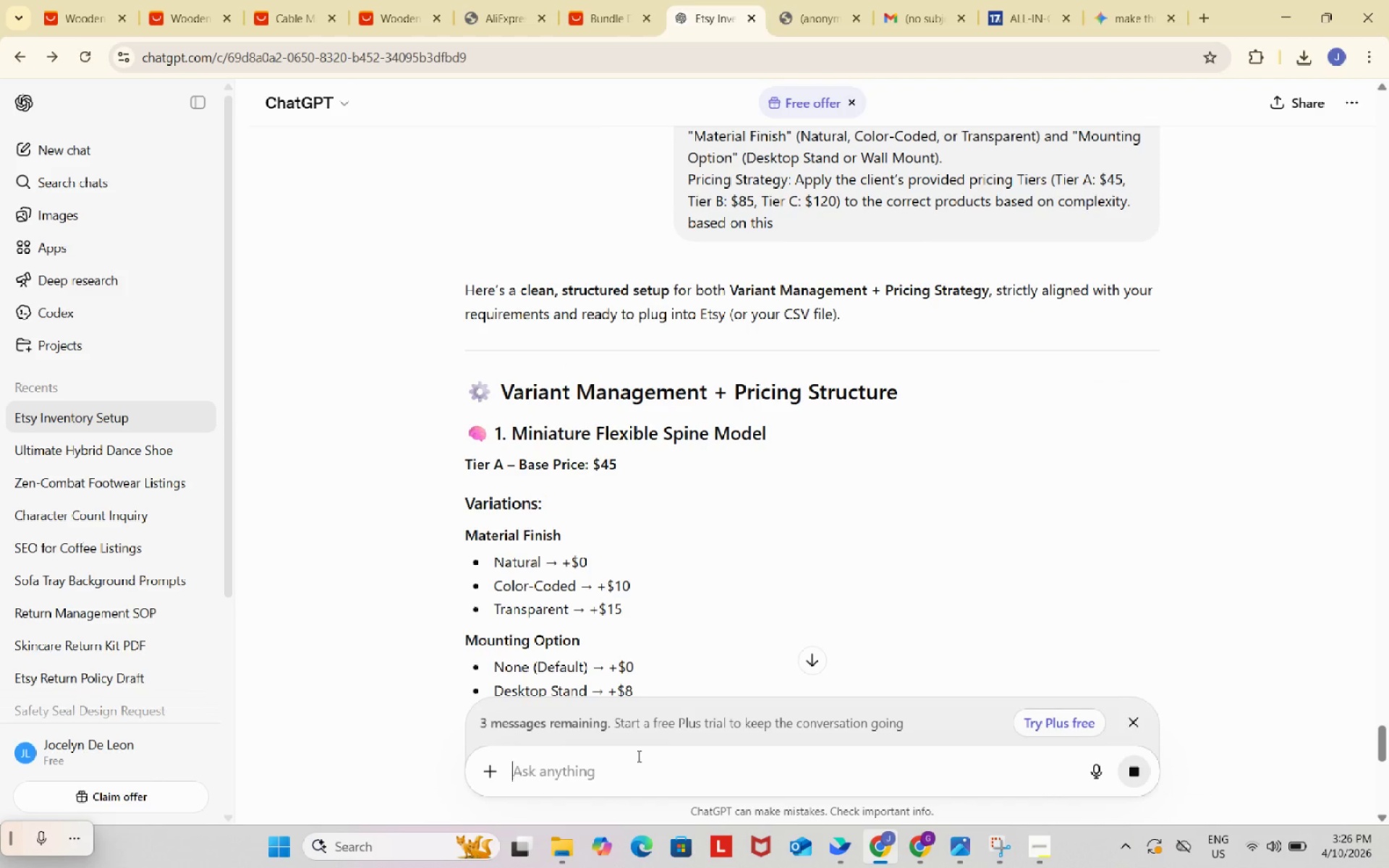 
scroll: coordinate [764, 551], scroll_direction: down, amount: 7.0
 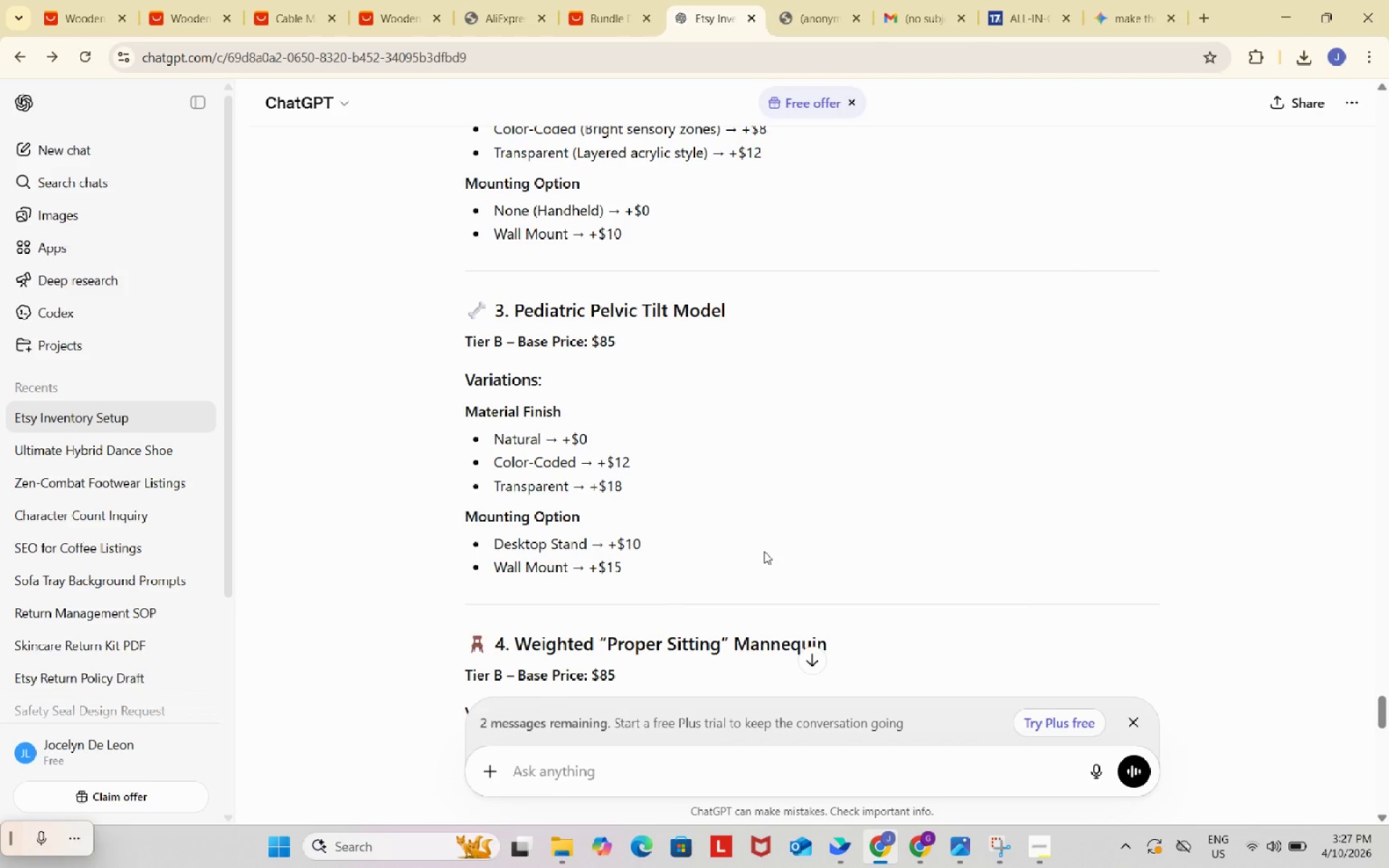 
scroll: coordinate [764, 551], scroll_direction: up, amount: 8.0
 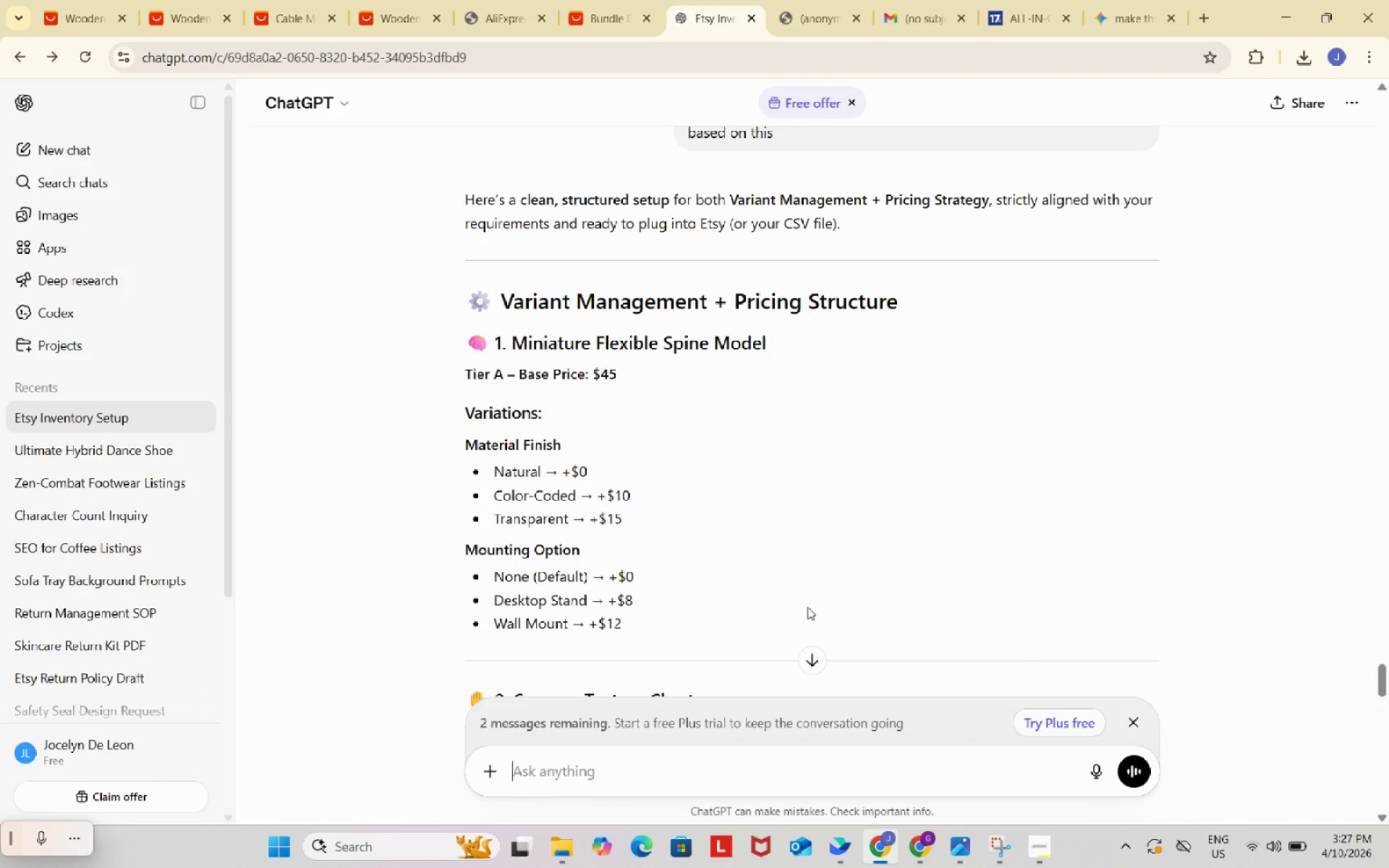 
left_click([1035, 845])